 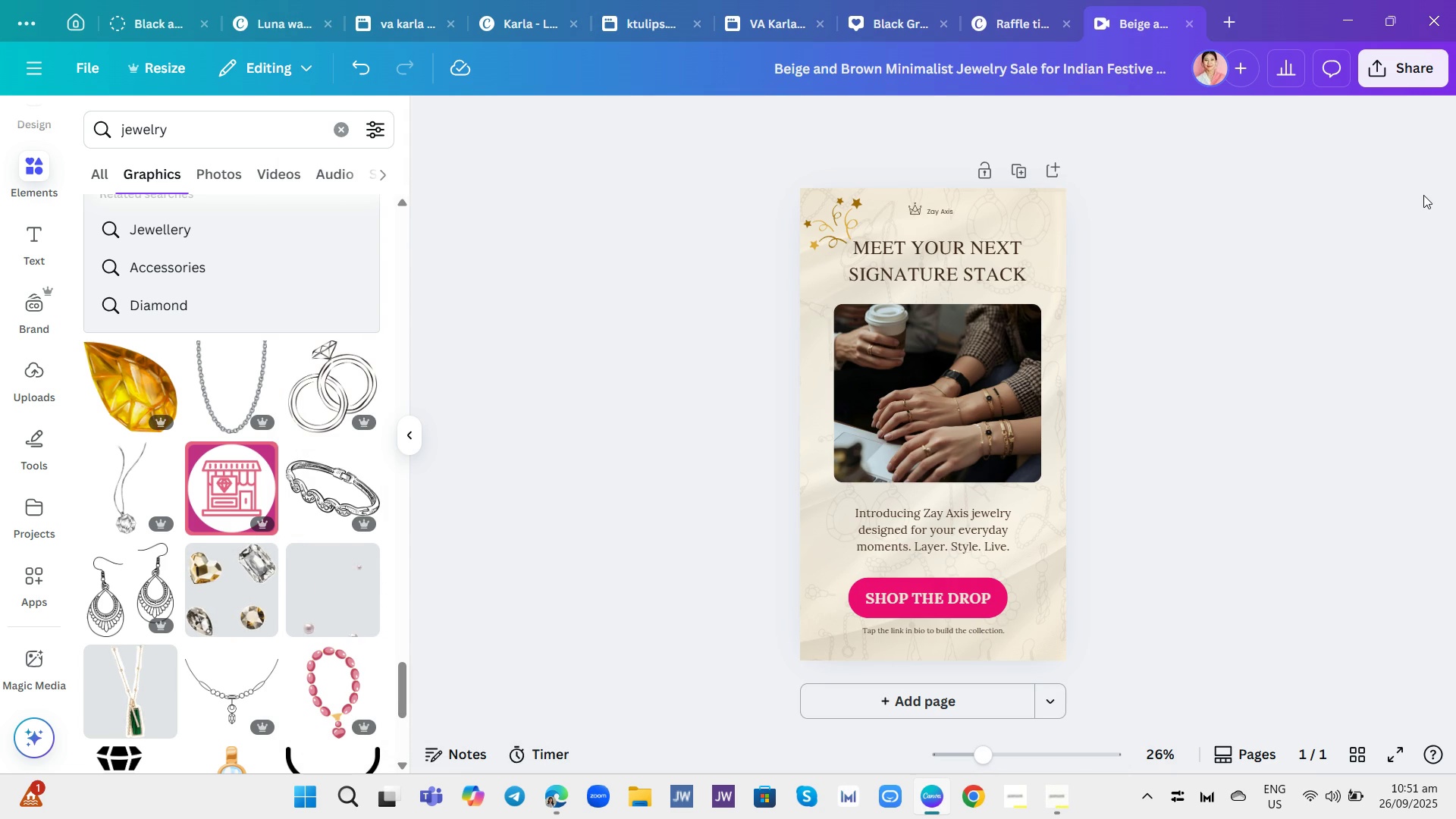 
scroll: coordinate [282, 495], scroll_direction: up, amount: 22.0
 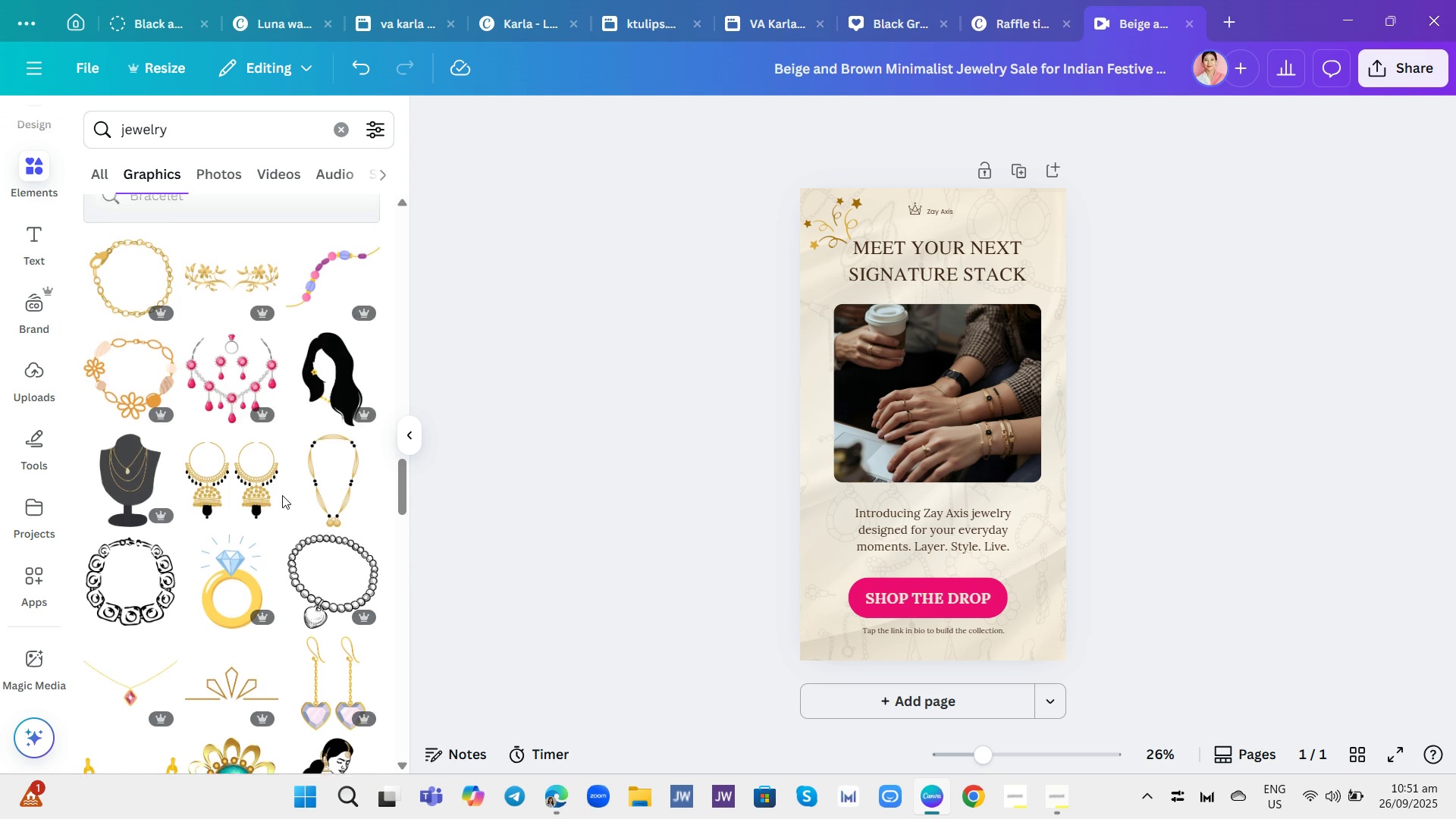 
scroll: coordinate [287, 490], scroll_direction: up, amount: 8.0
 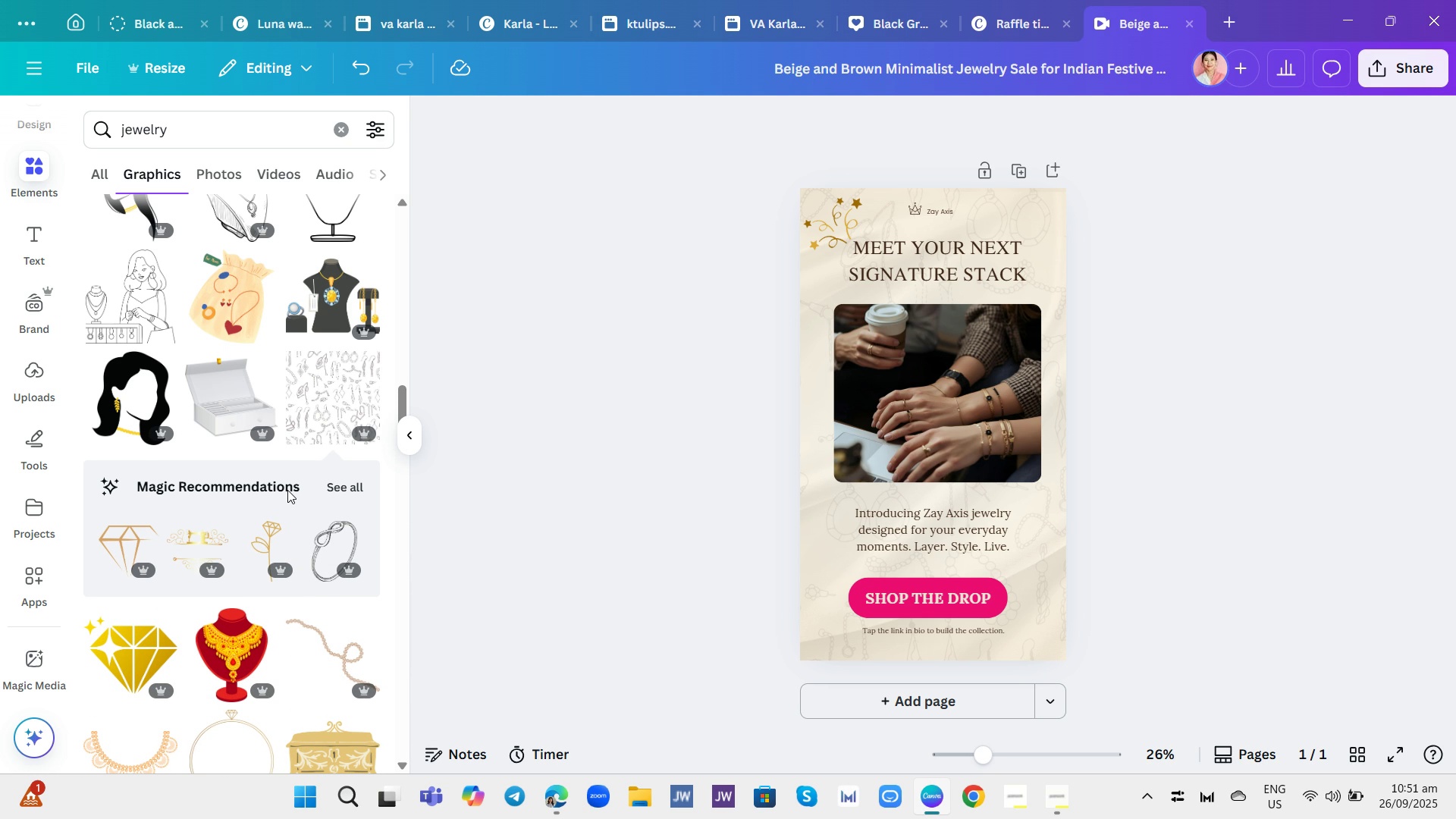 
wait(6.5)
 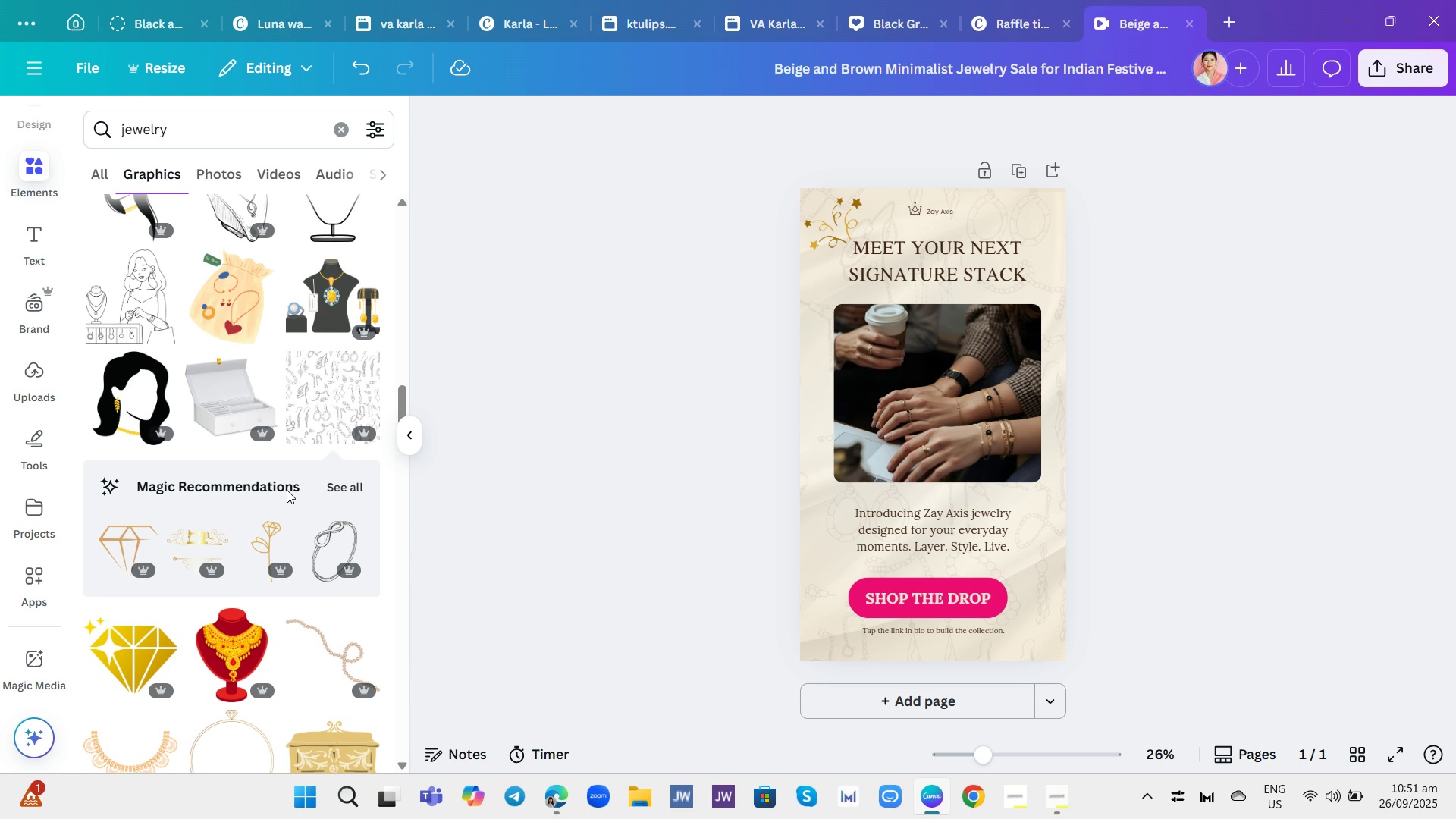 
scroll: coordinate [288, 490], scroll_direction: up, amount: 2.0
 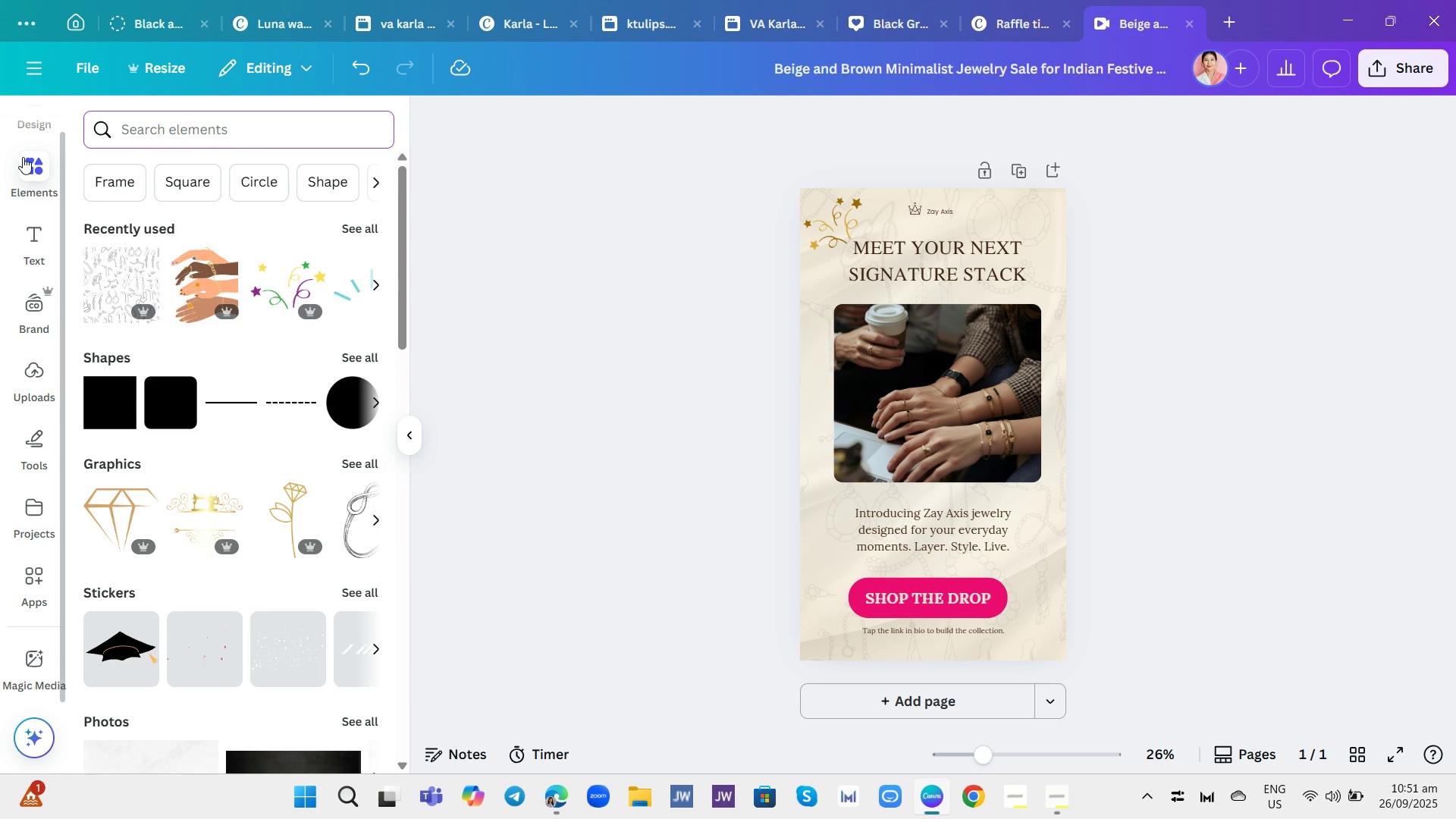 
wait(8.39)
 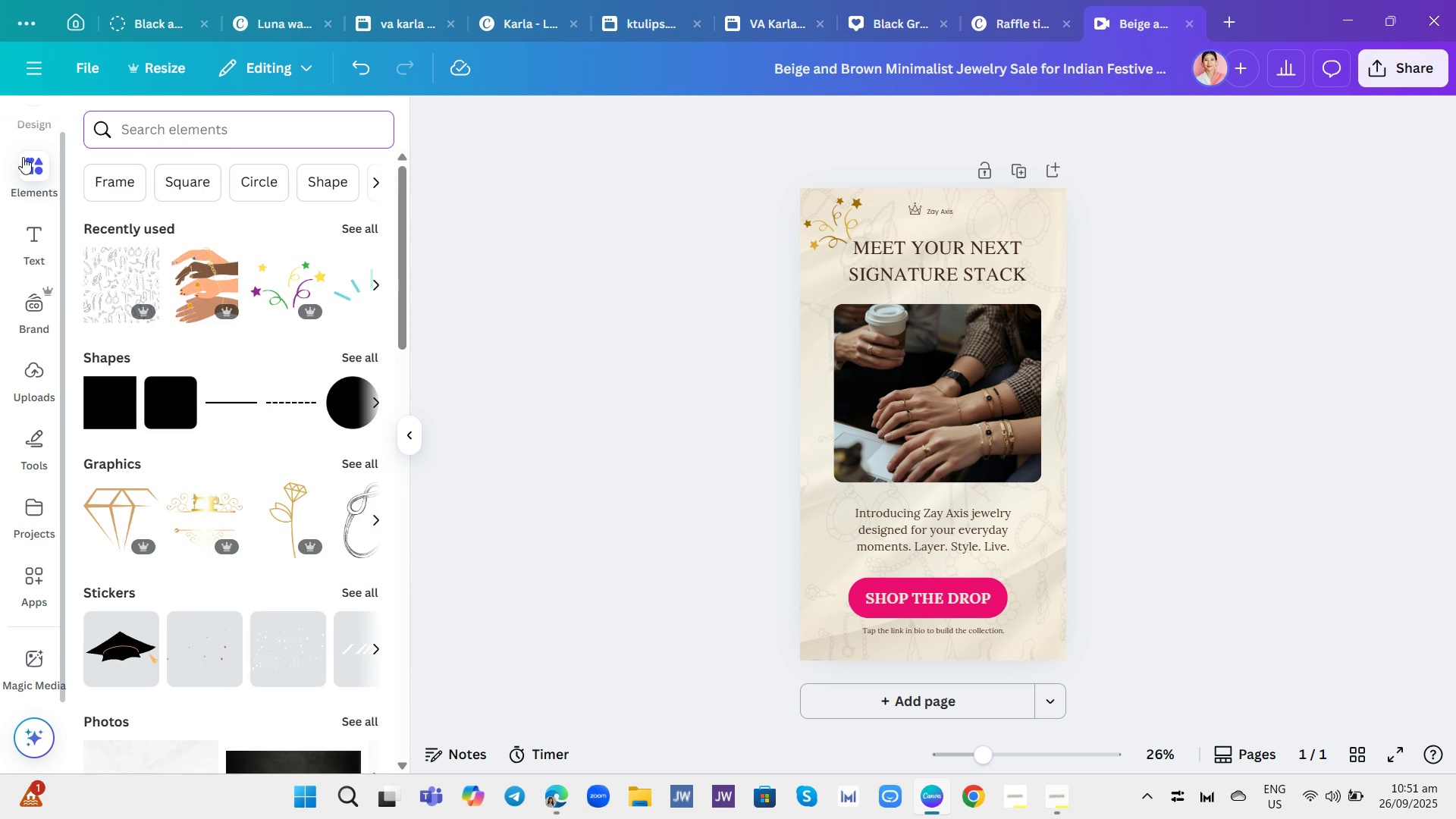 
left_click([837, 124])
 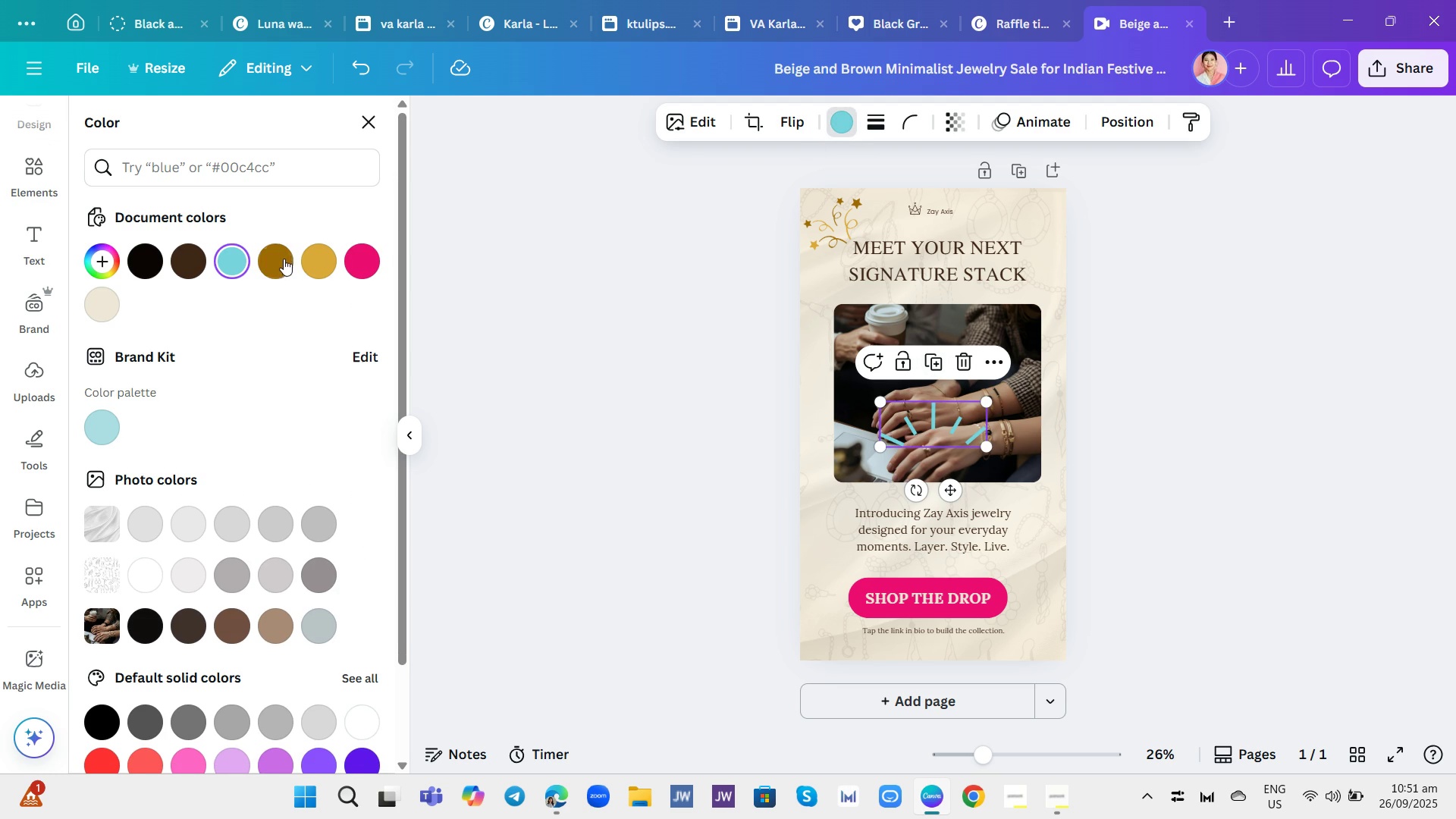 
left_click([279, 260])